 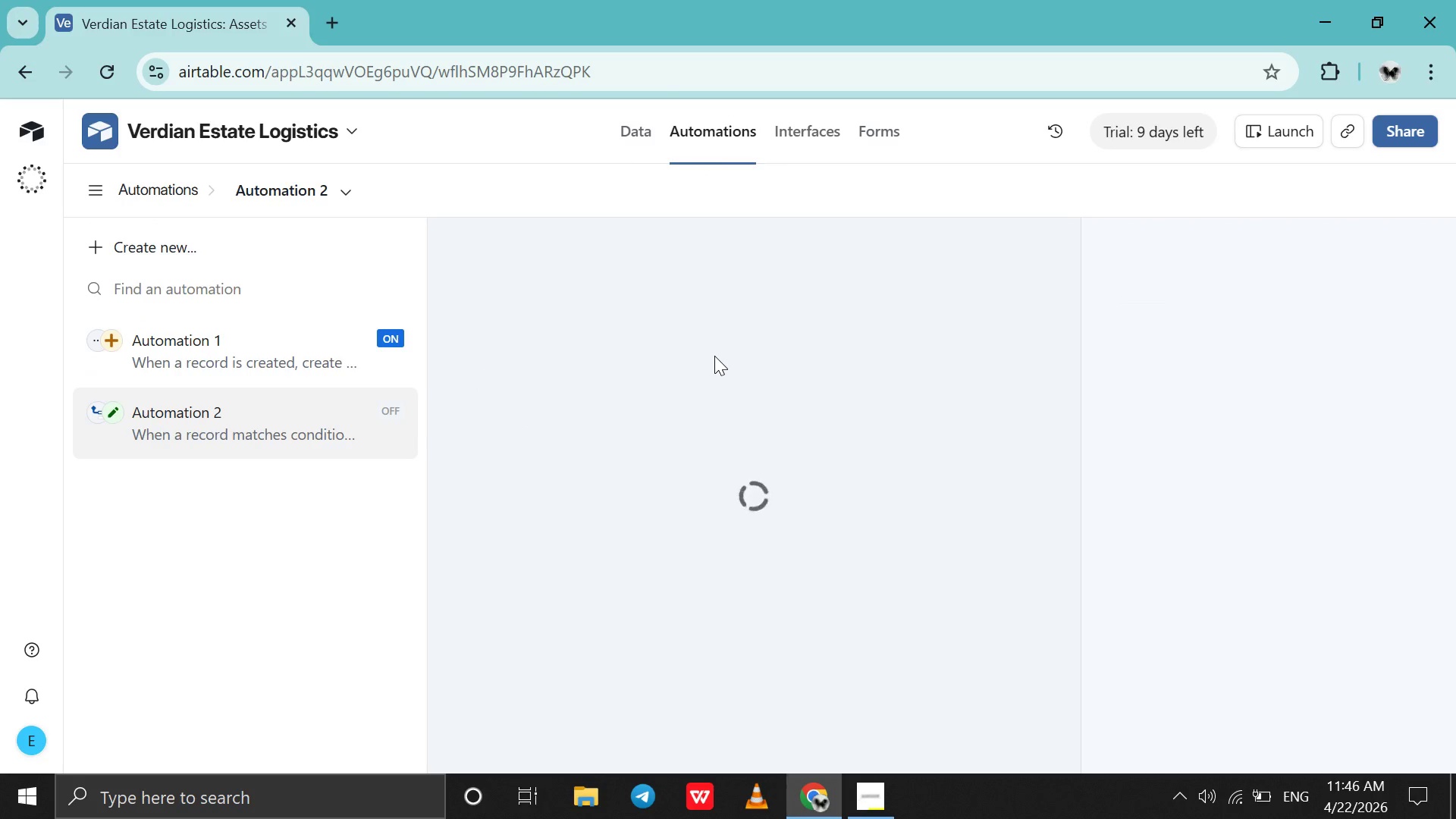 
left_click([260, 193])
 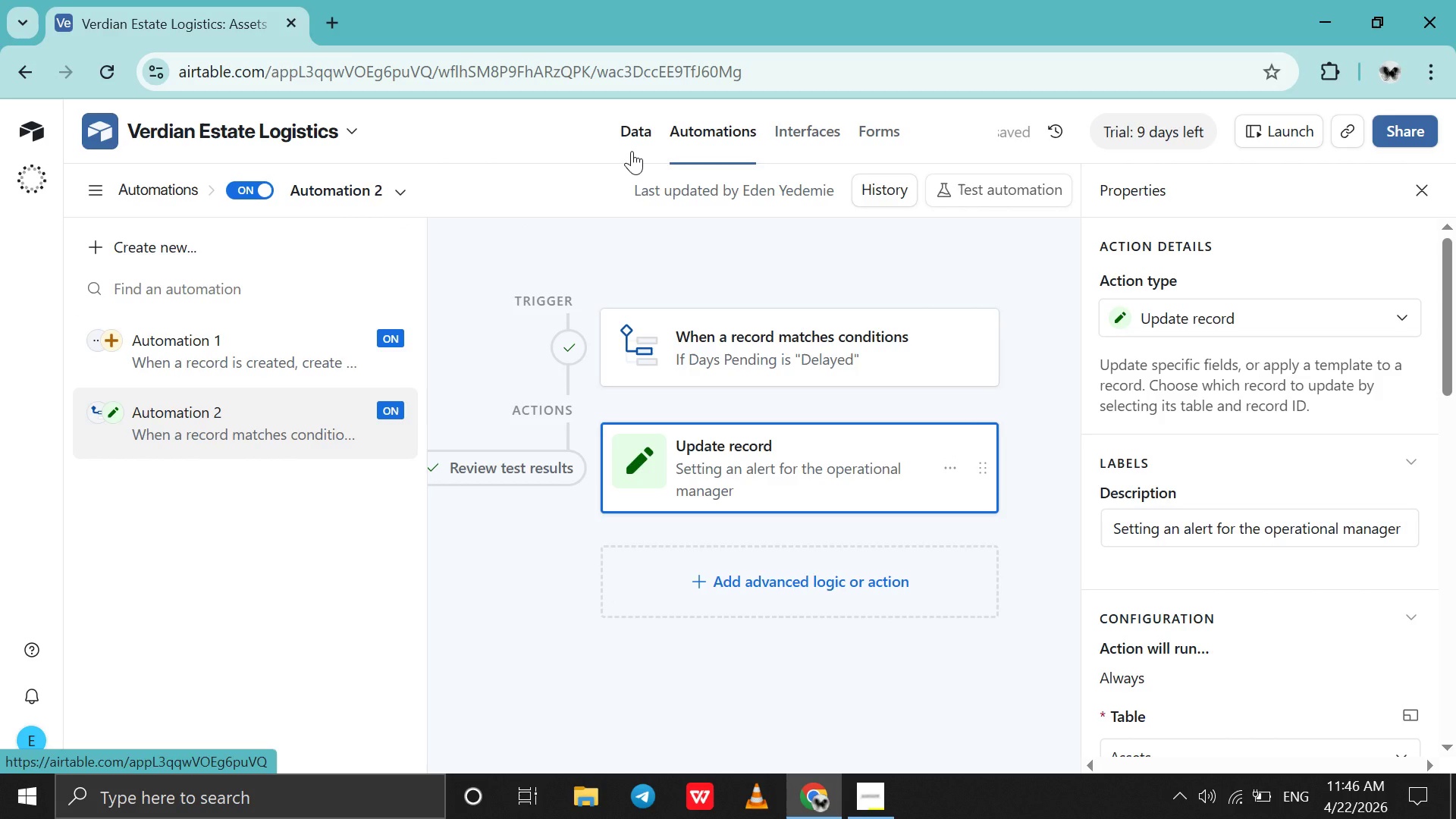 
left_click([632, 150])
 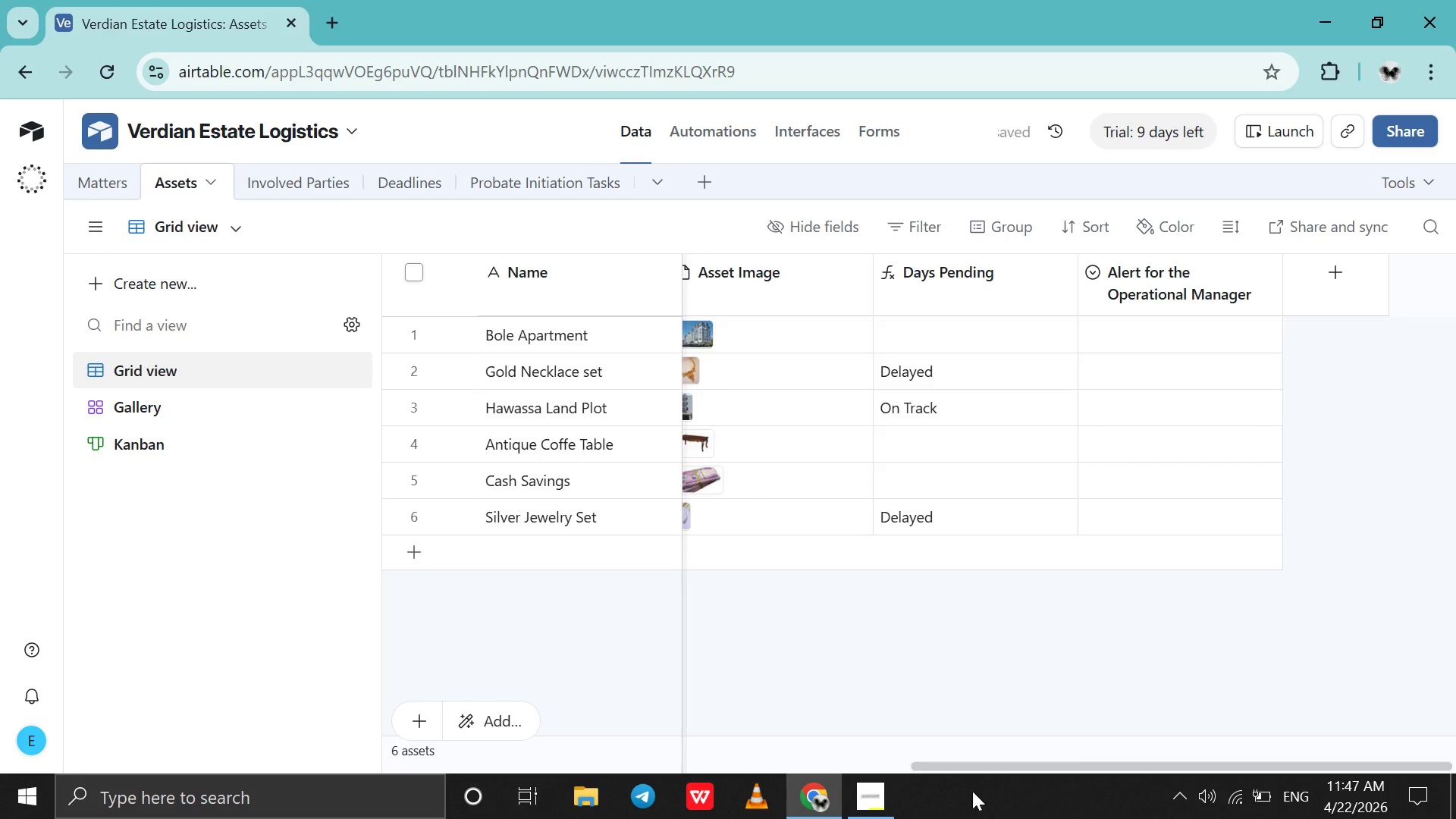 
left_click_drag(start_coordinate=[975, 763], to_coordinate=[863, 729])
 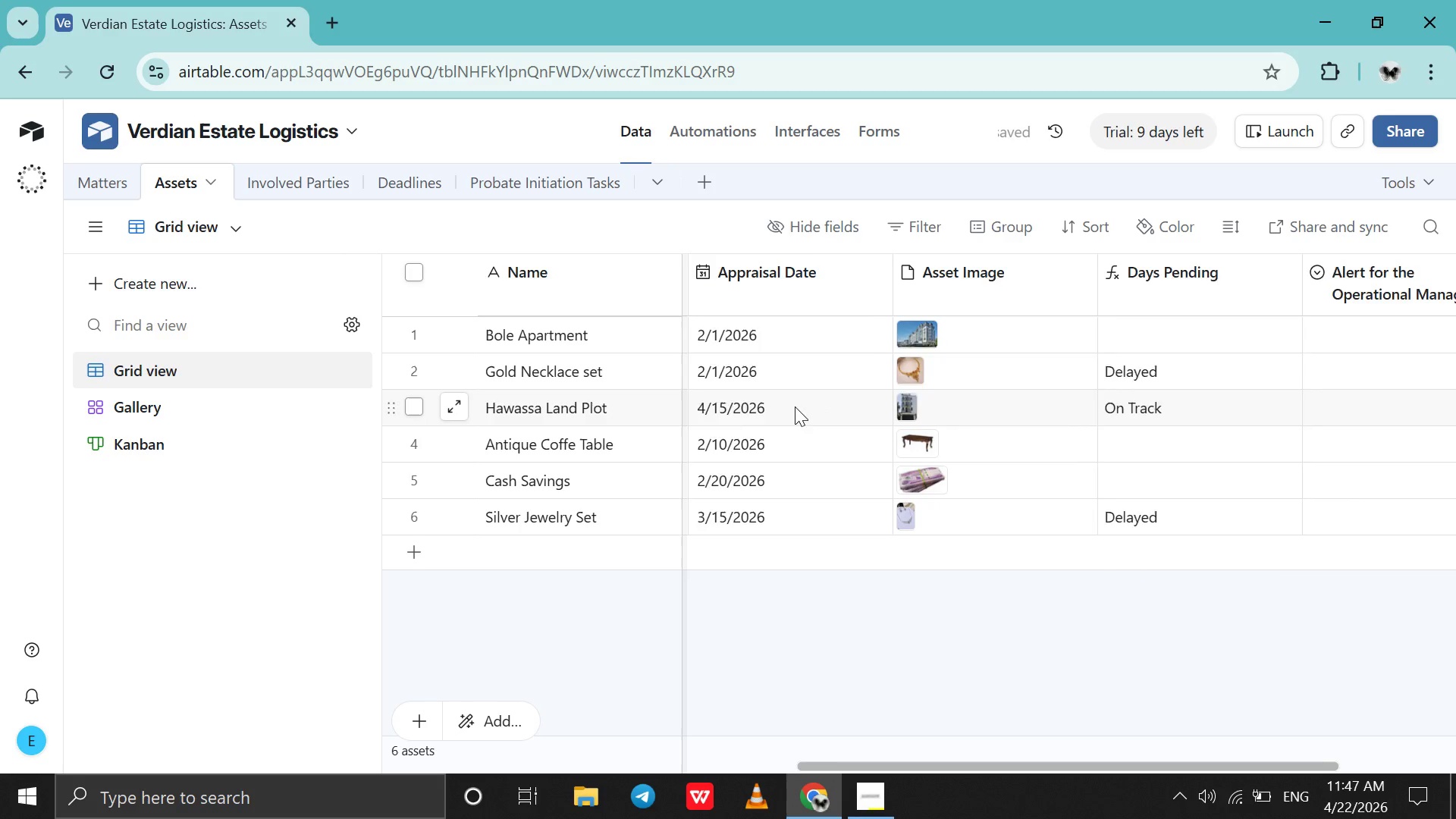 
double_click([795, 406])
 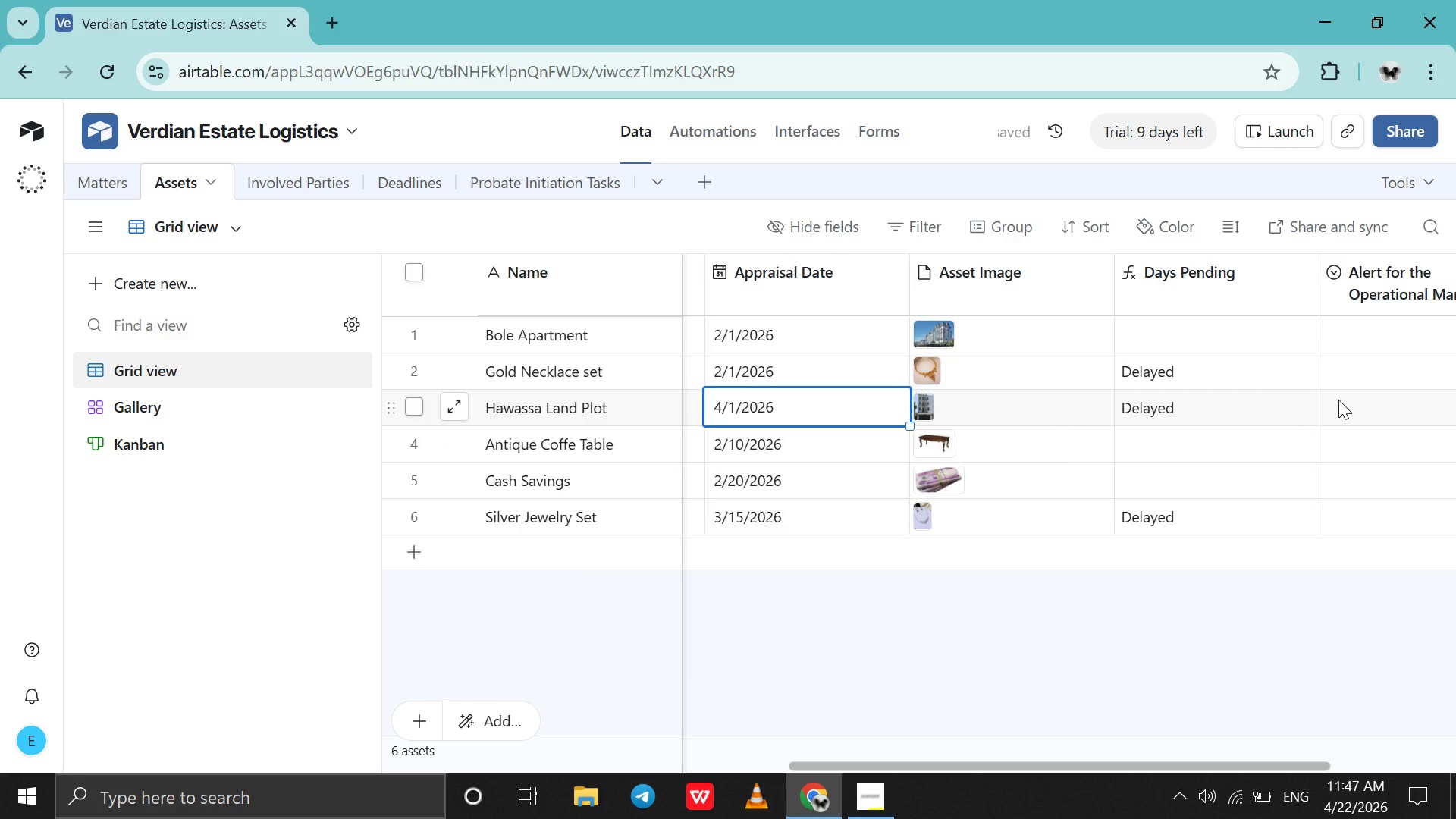 
wait(5.41)
 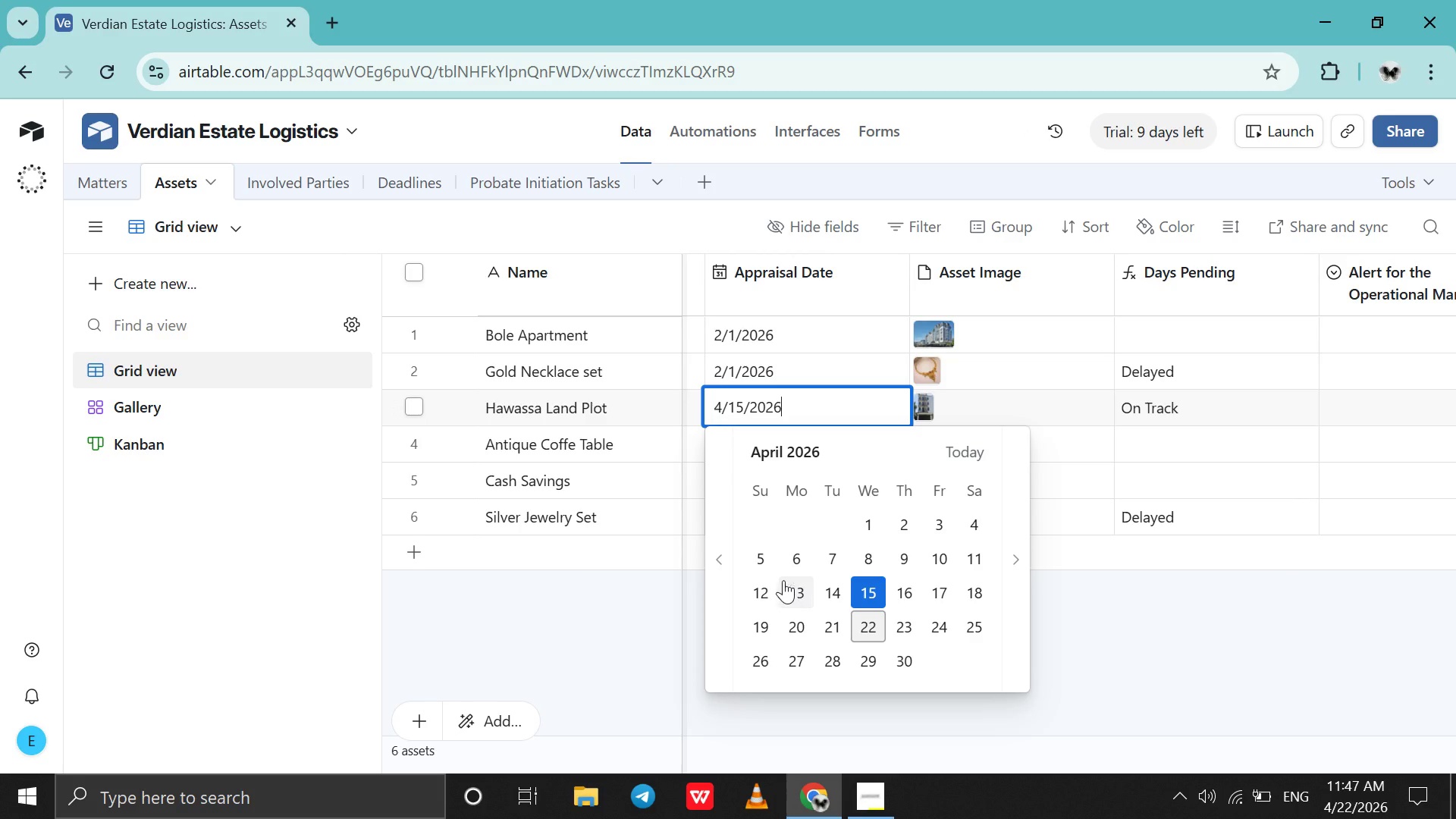 
left_click_drag(start_coordinate=[1103, 770], to_coordinate=[1205, 770])
 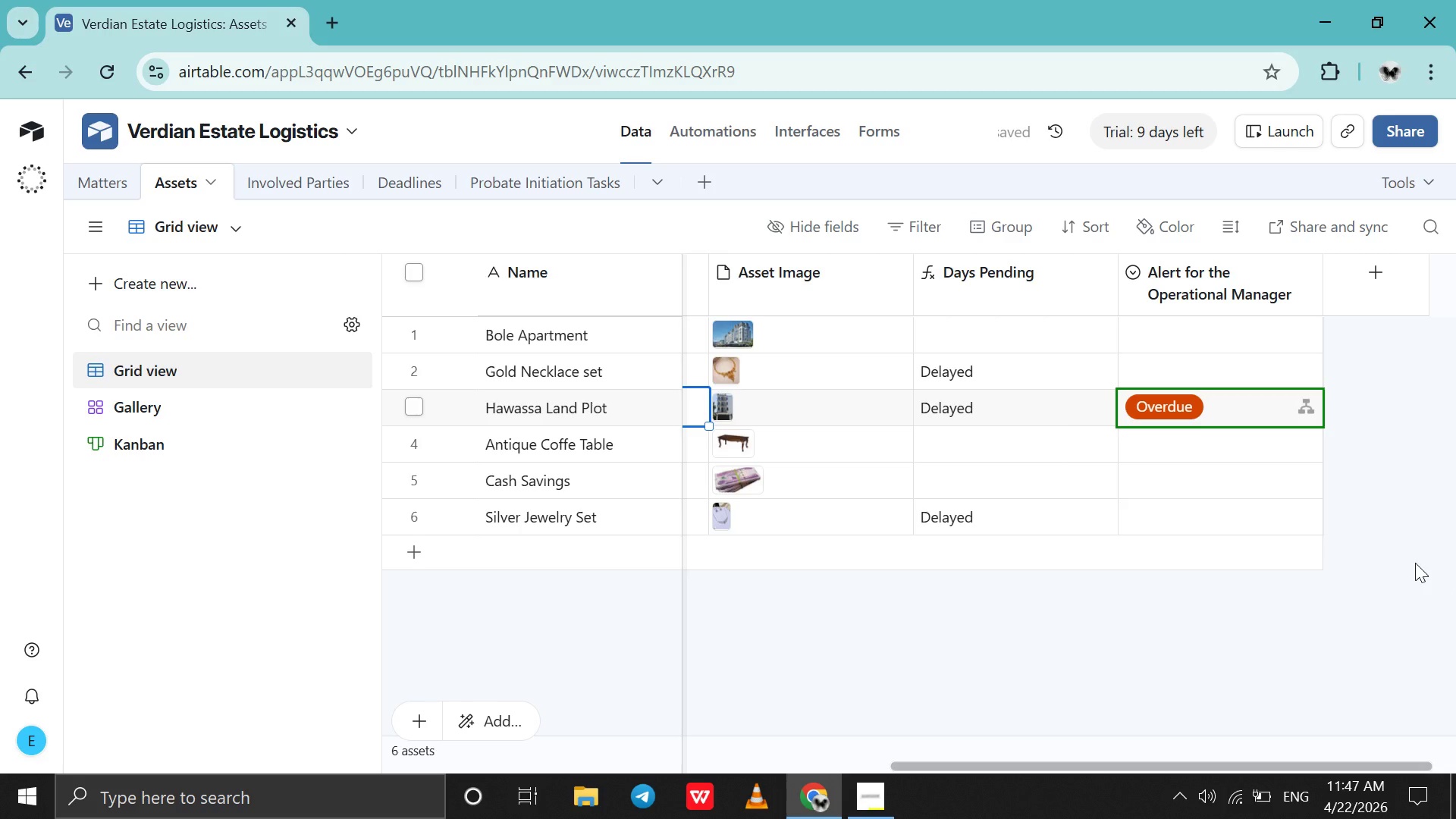 
left_click([1368, 529])
 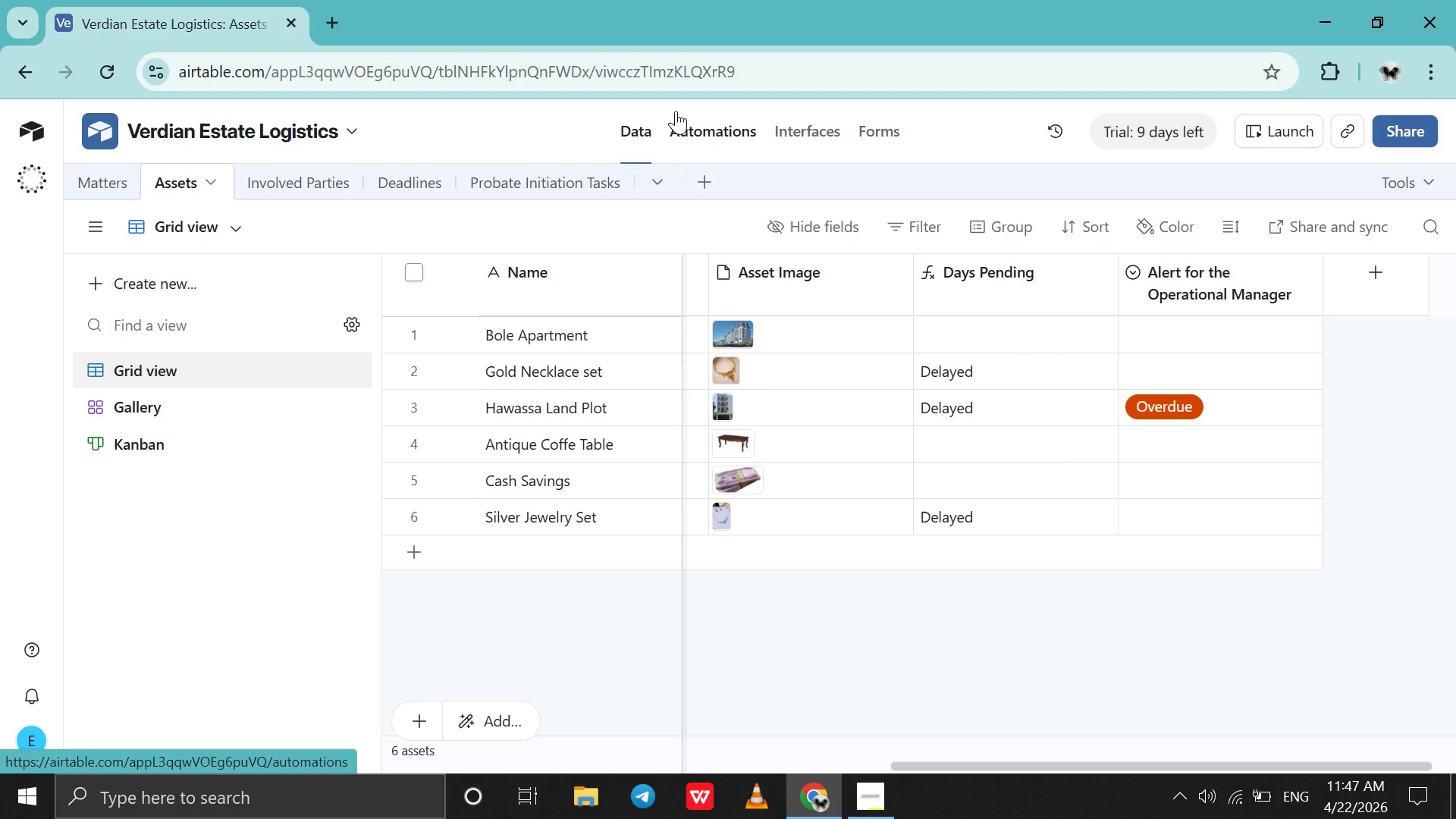 
left_click([695, 124])
 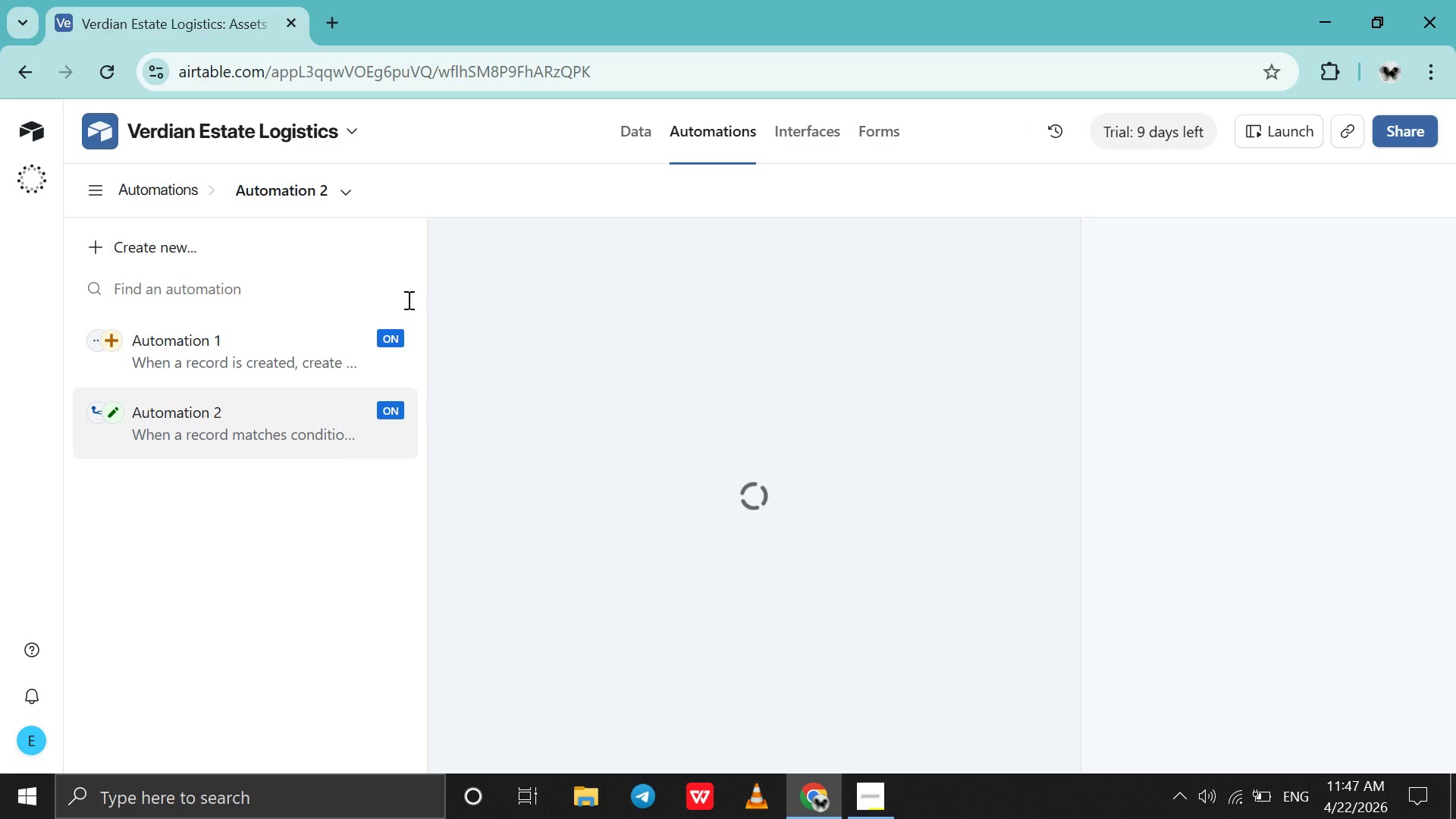 
left_click([321, 331])
 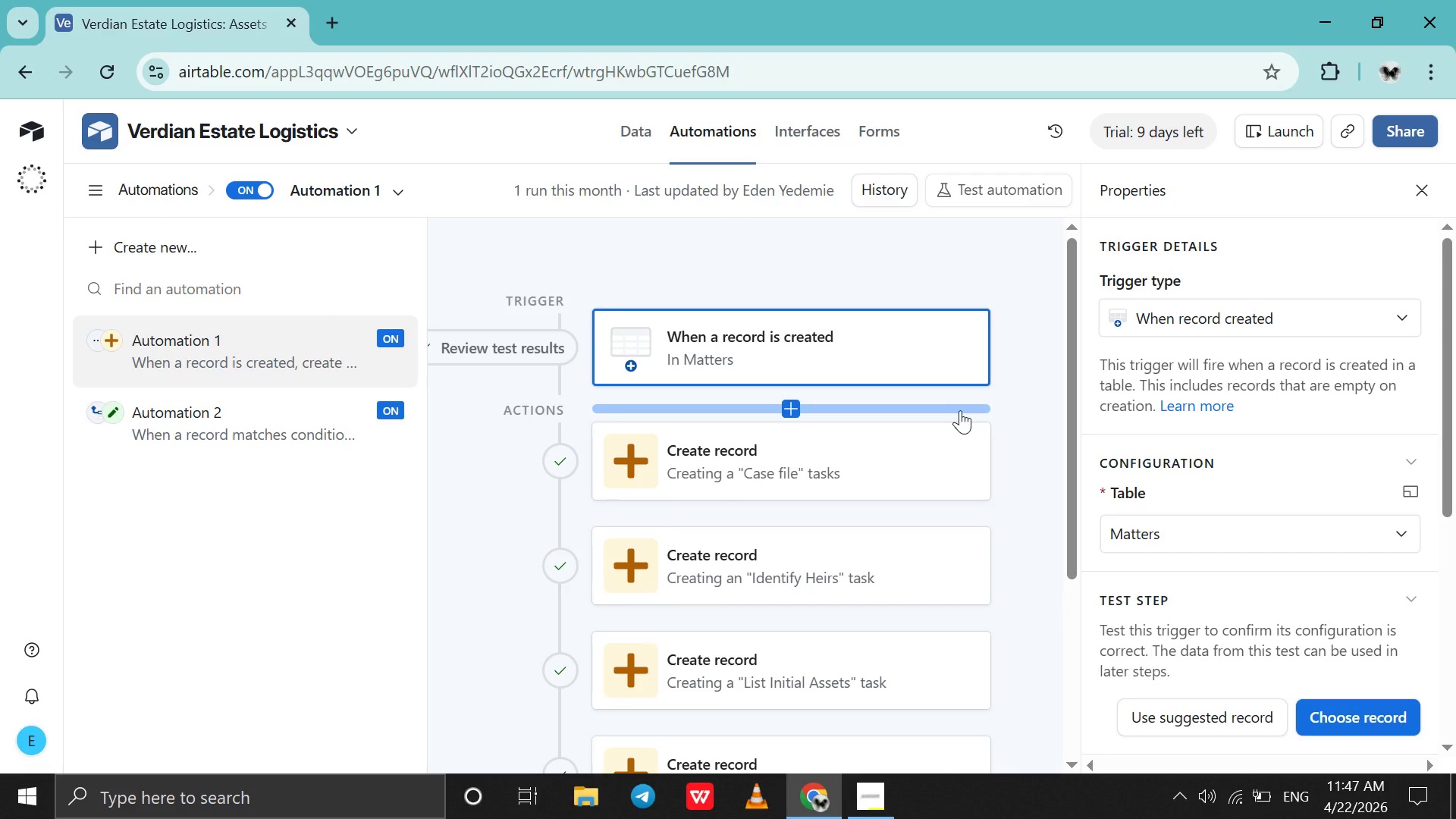 
wait(8.64)
 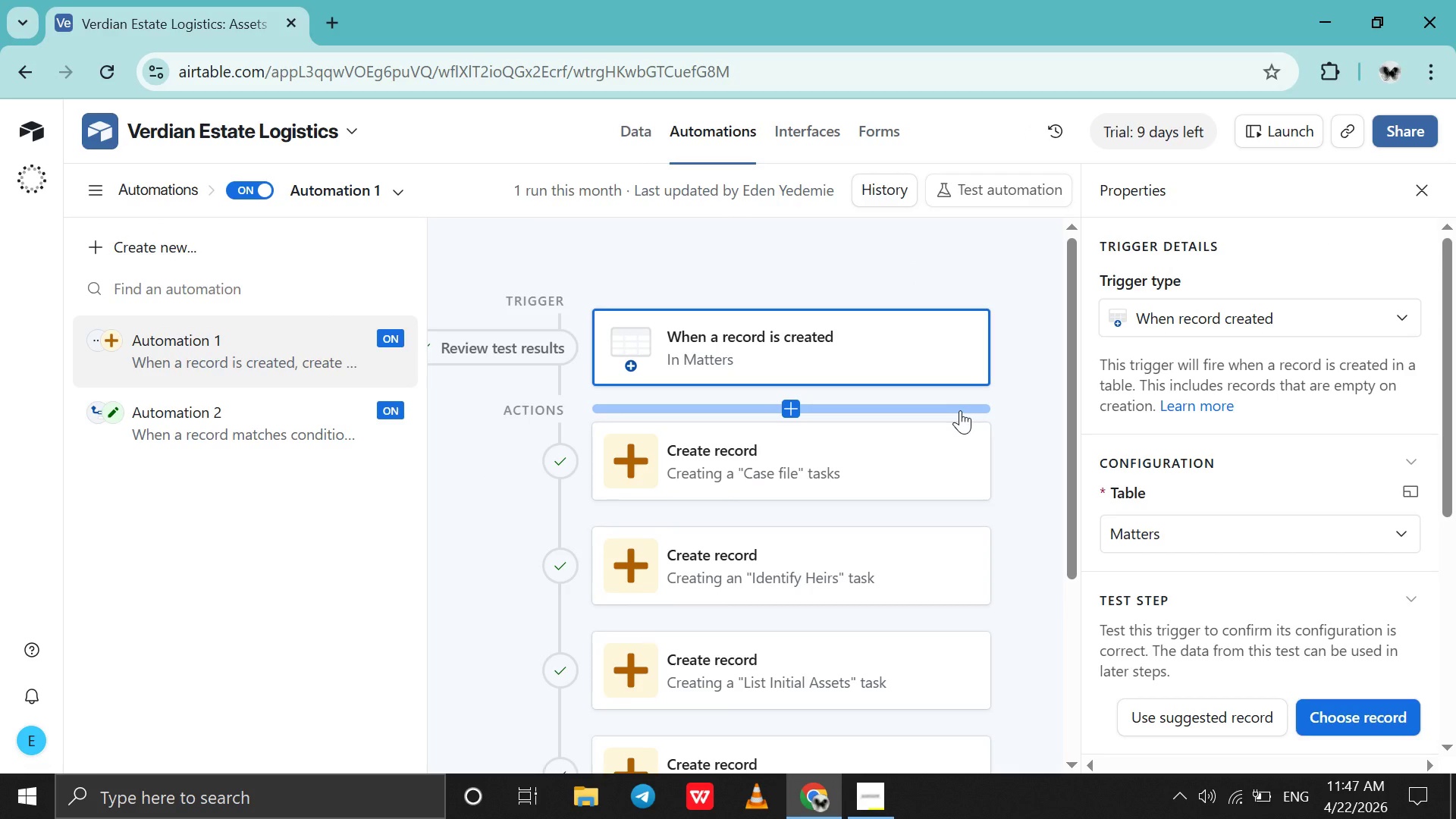 
scroll: coordinate [1029, 353], scroll_direction: down, amount: 1.0
 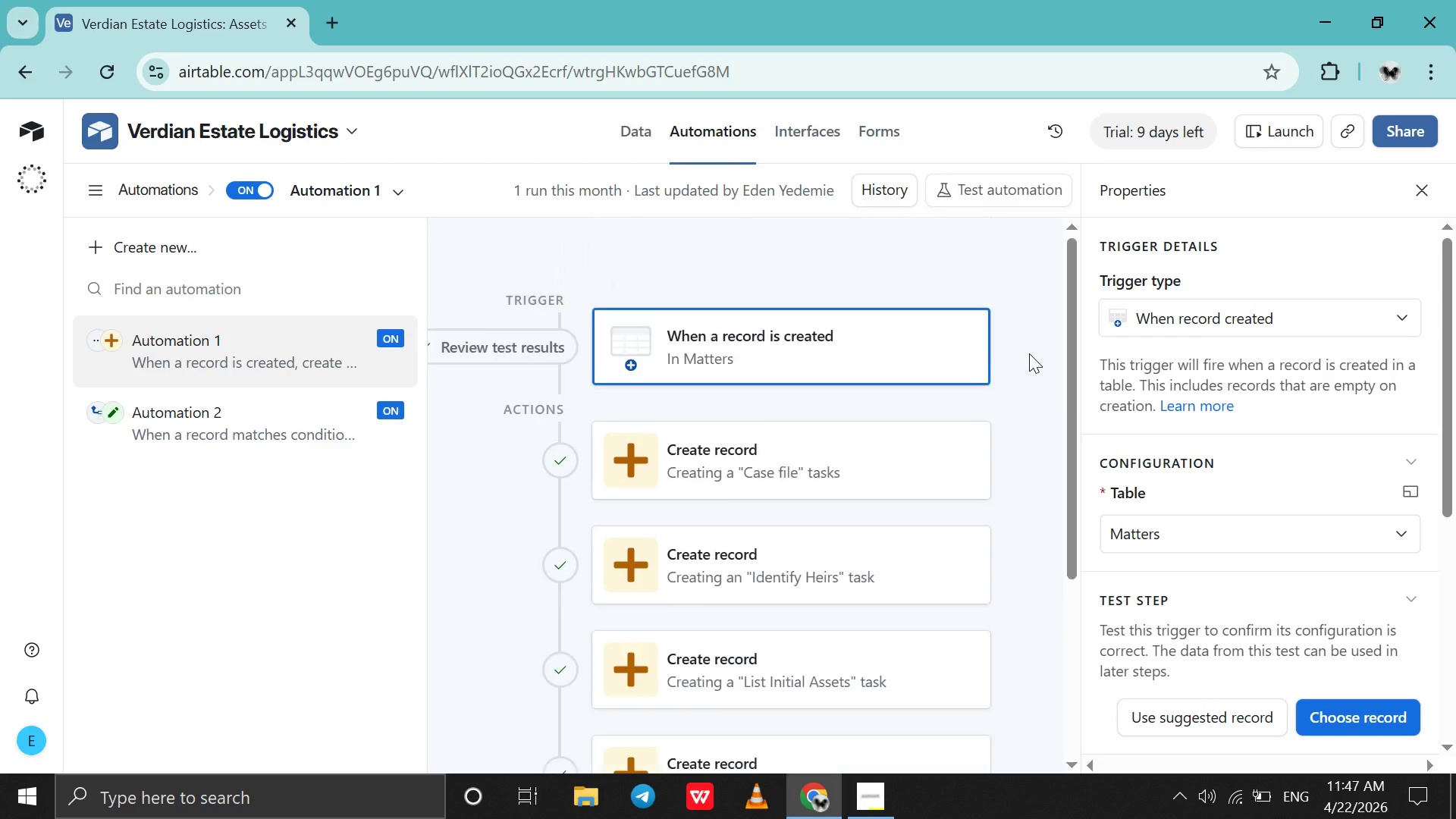 
scroll: coordinate [1029, 353], scroll_direction: none, amount: 0.0
 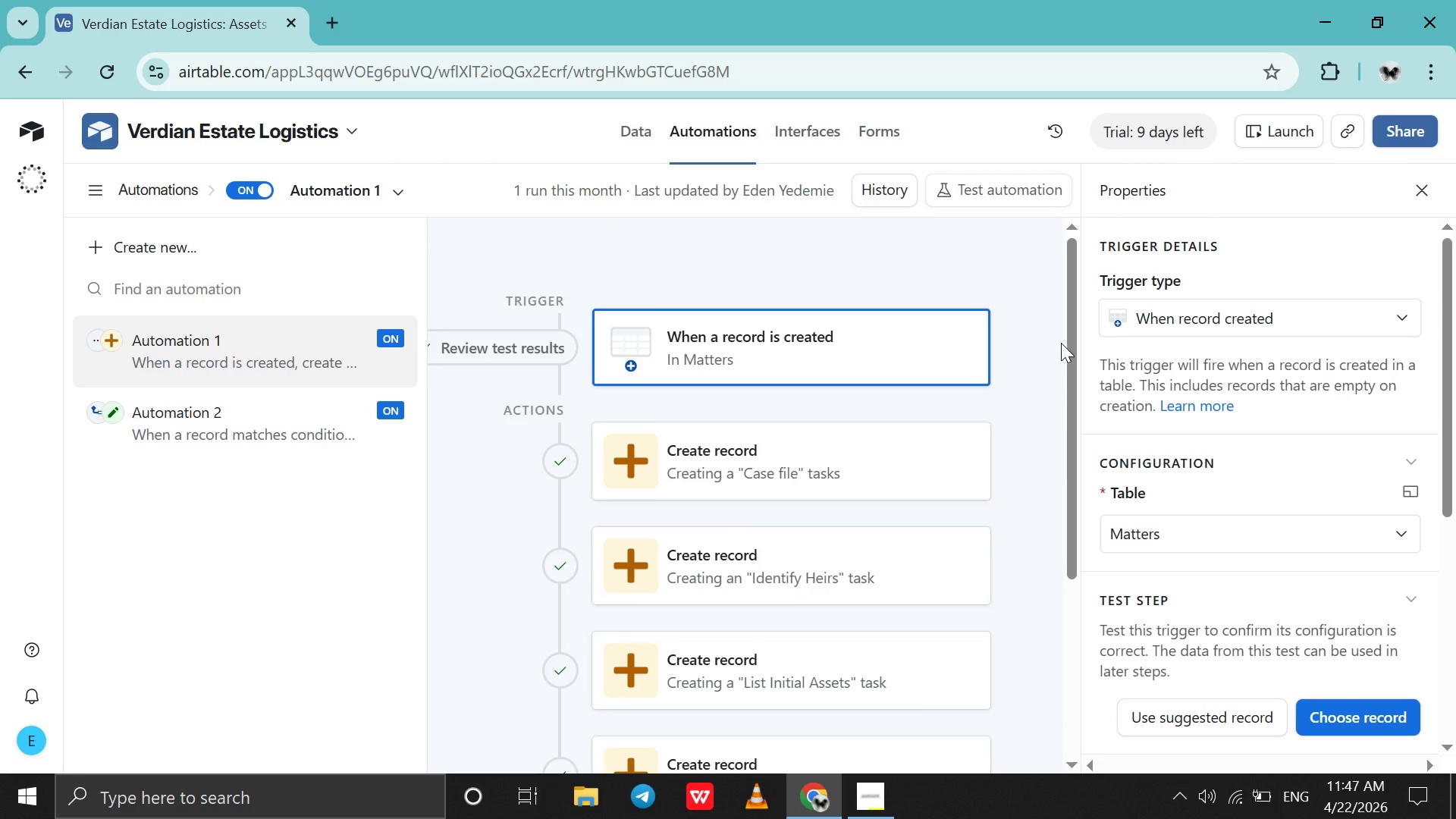 
left_click_drag(start_coordinate=[1068, 340], to_coordinate=[1063, 373])
 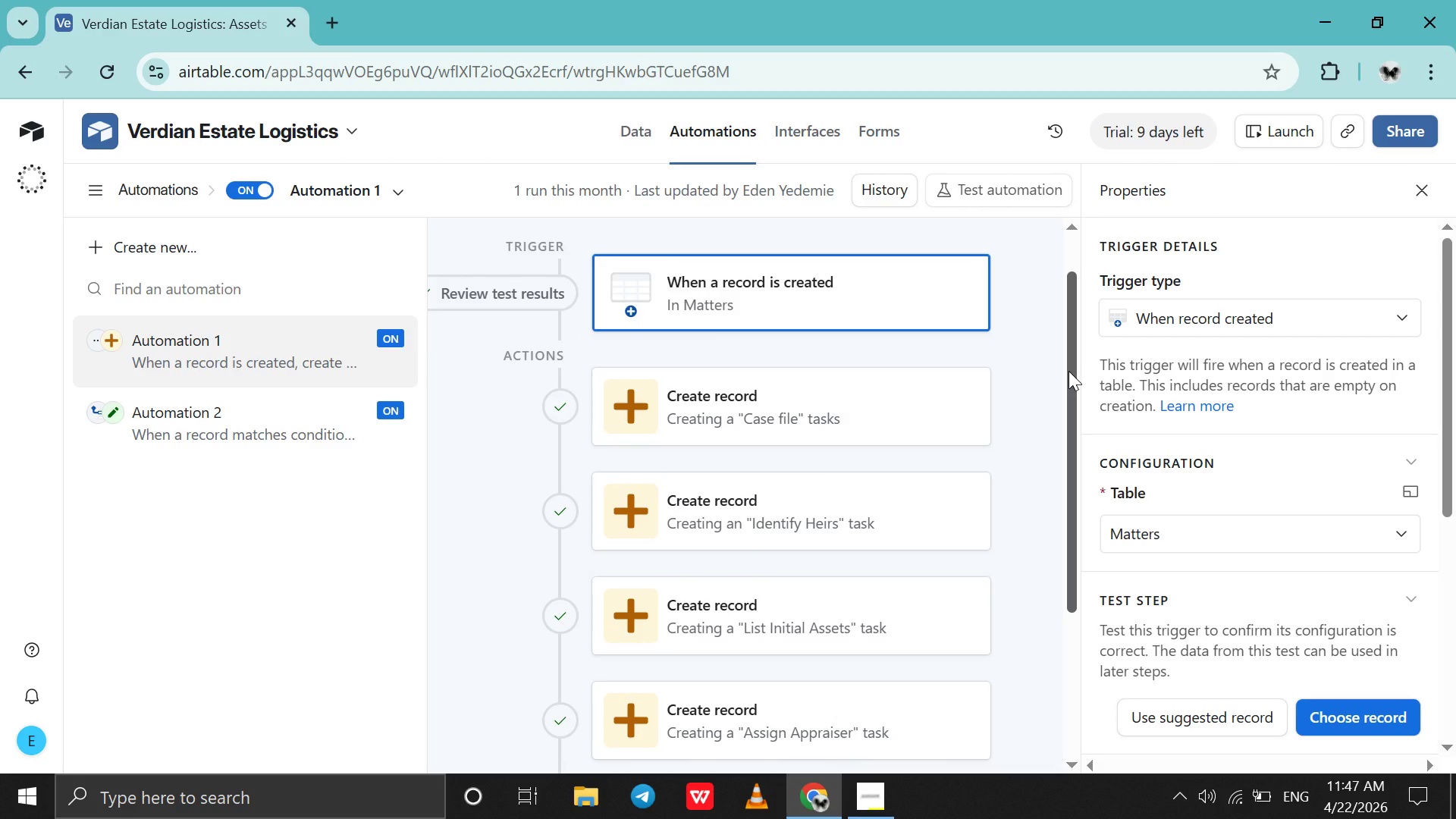 
left_click_drag(start_coordinate=[1068, 371], to_coordinate=[1068, 379])
 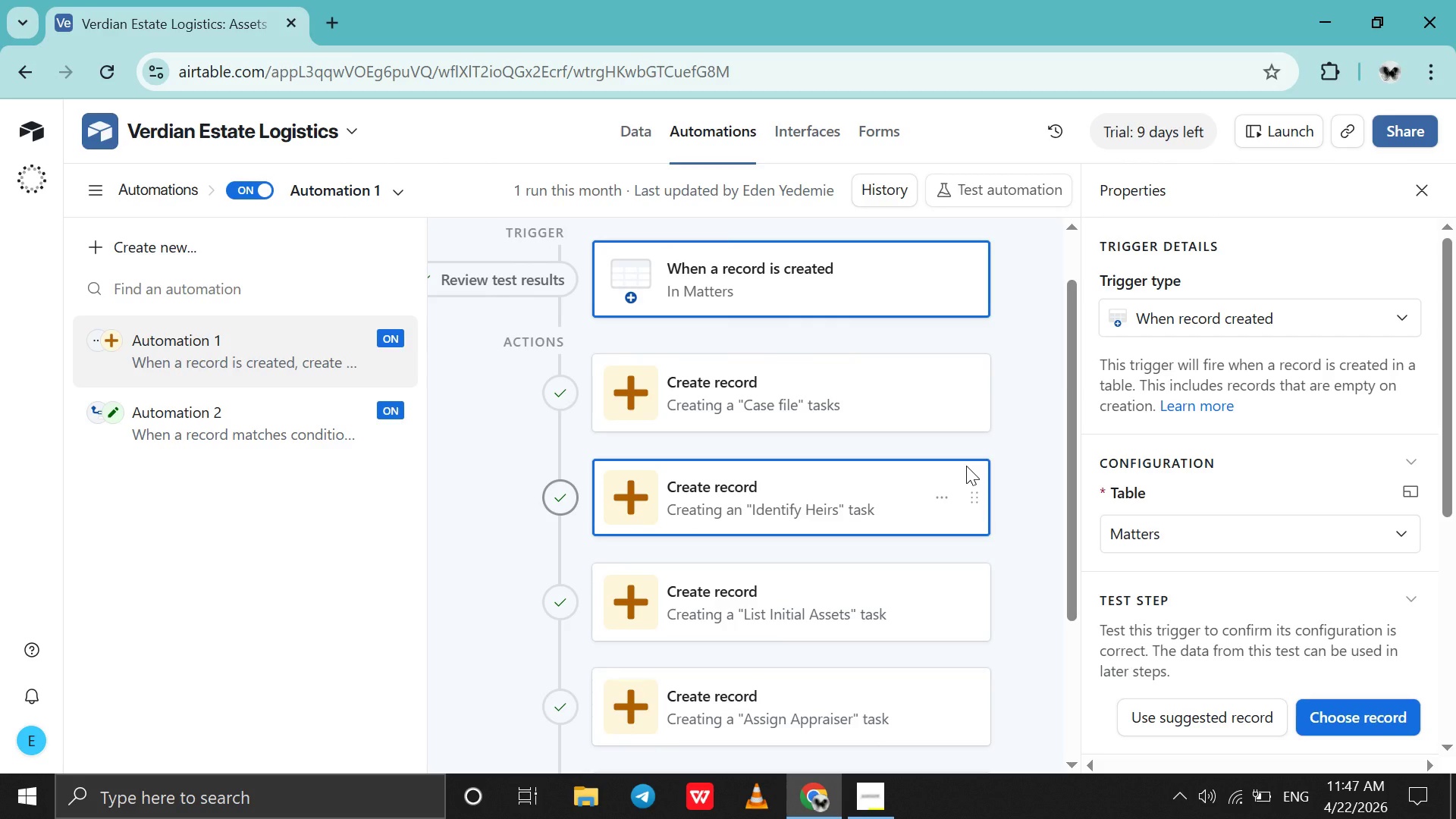 
hold_key(key=AltLeft, duration=0.92)